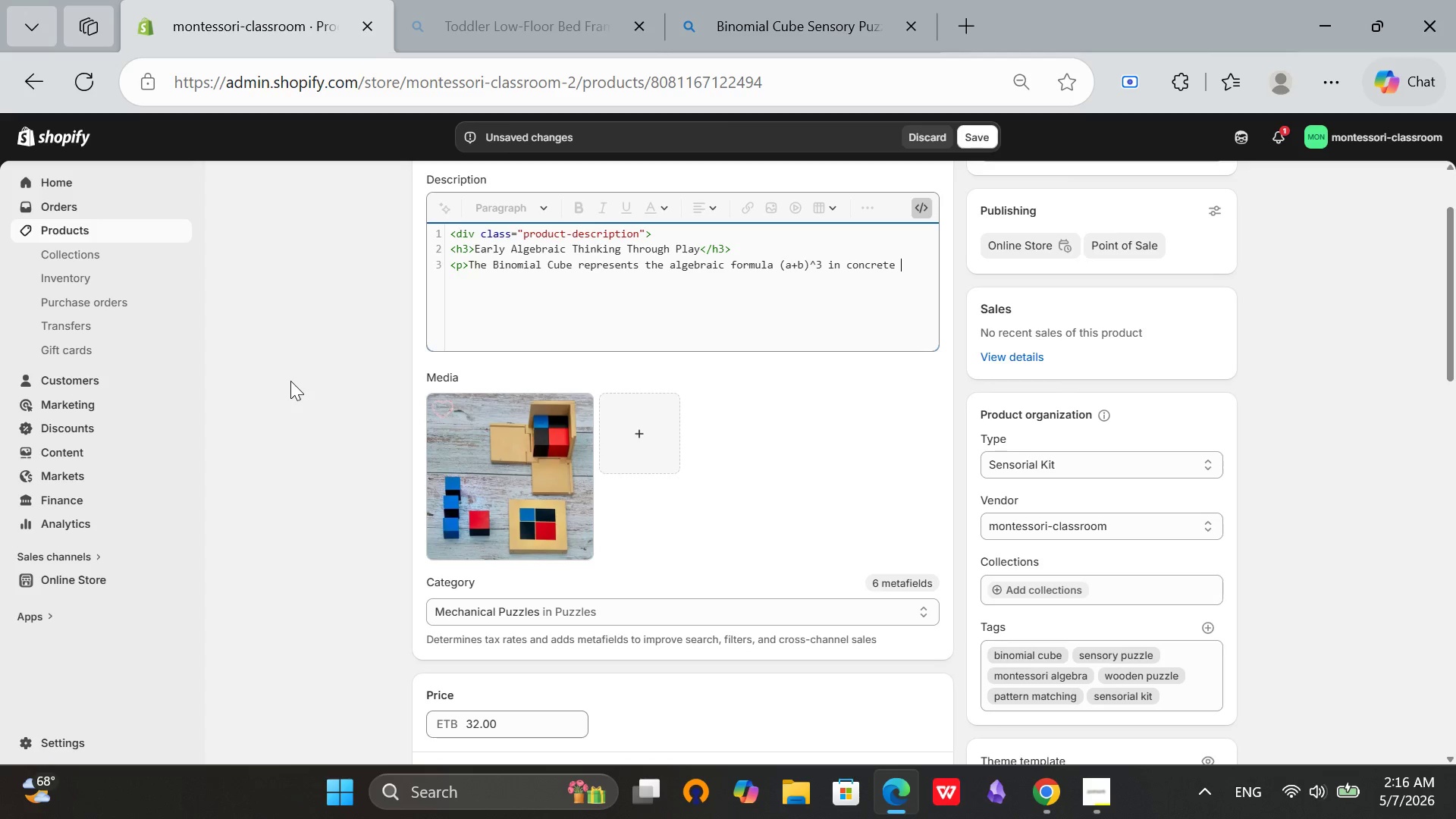 
type(form. Children build the cube by matching colored)
 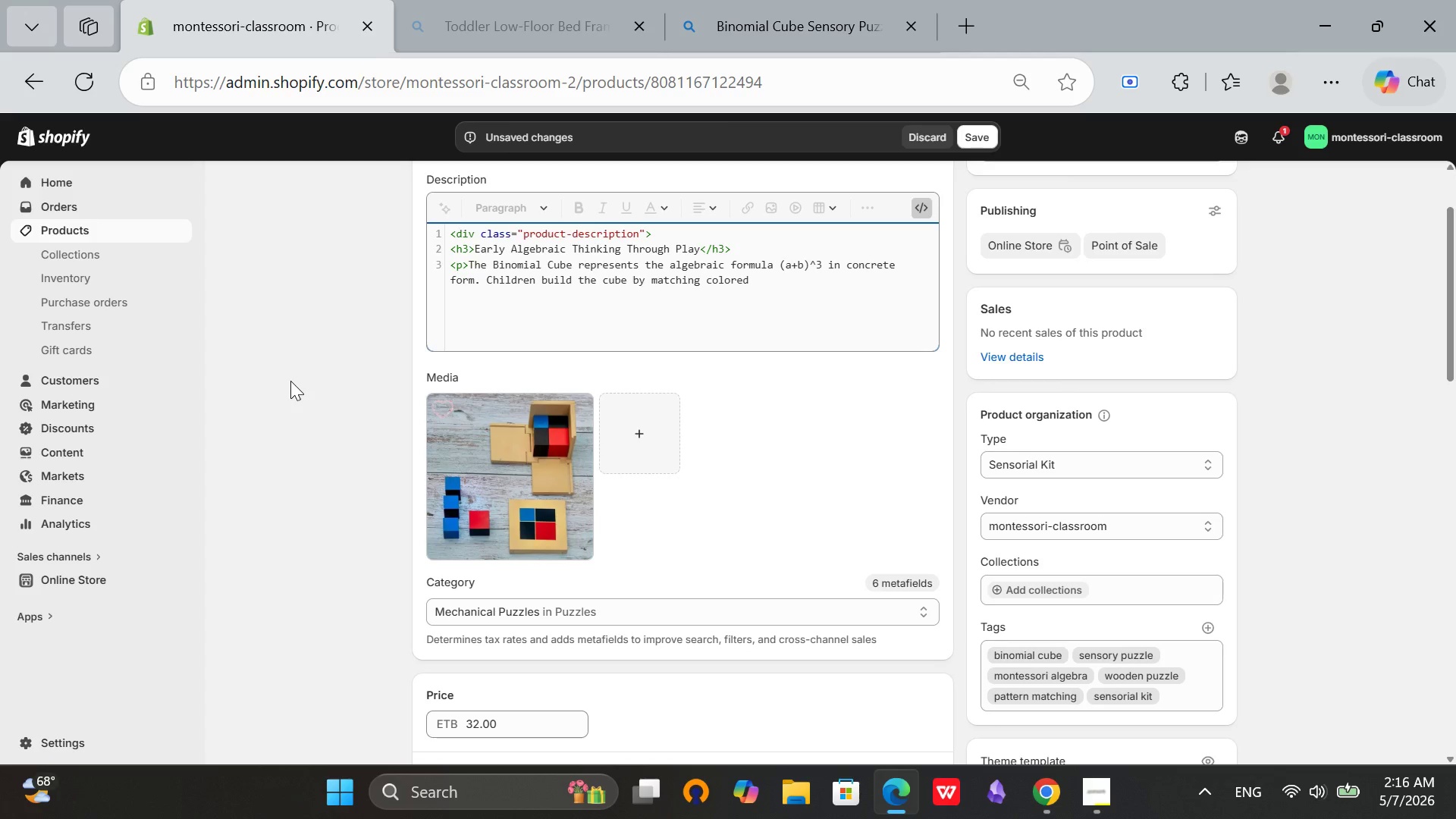 
type( wooden blocks, developing visual discrimination, pattern recognition, and )
 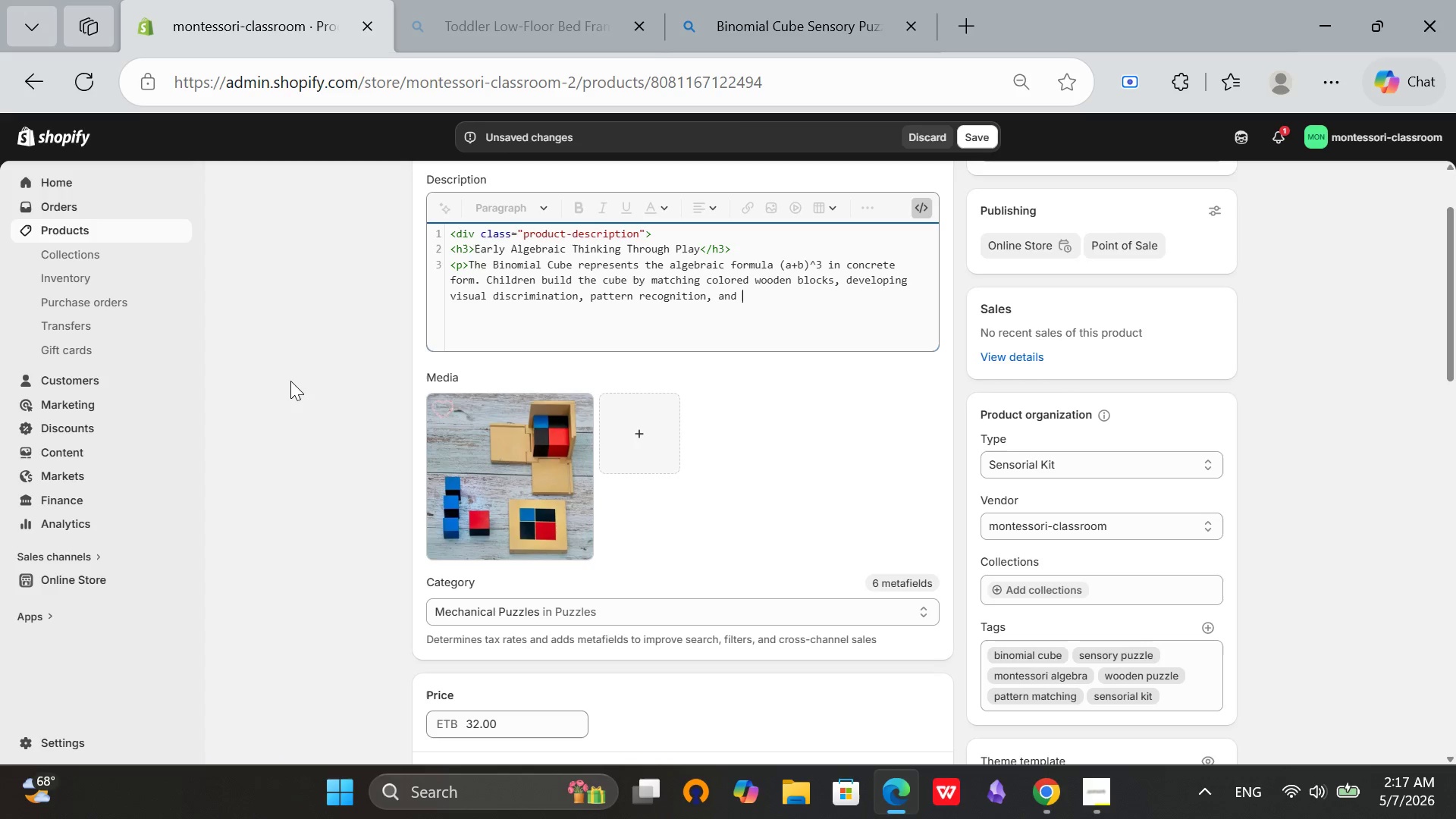 
type(preparing for algebra.</p>)
 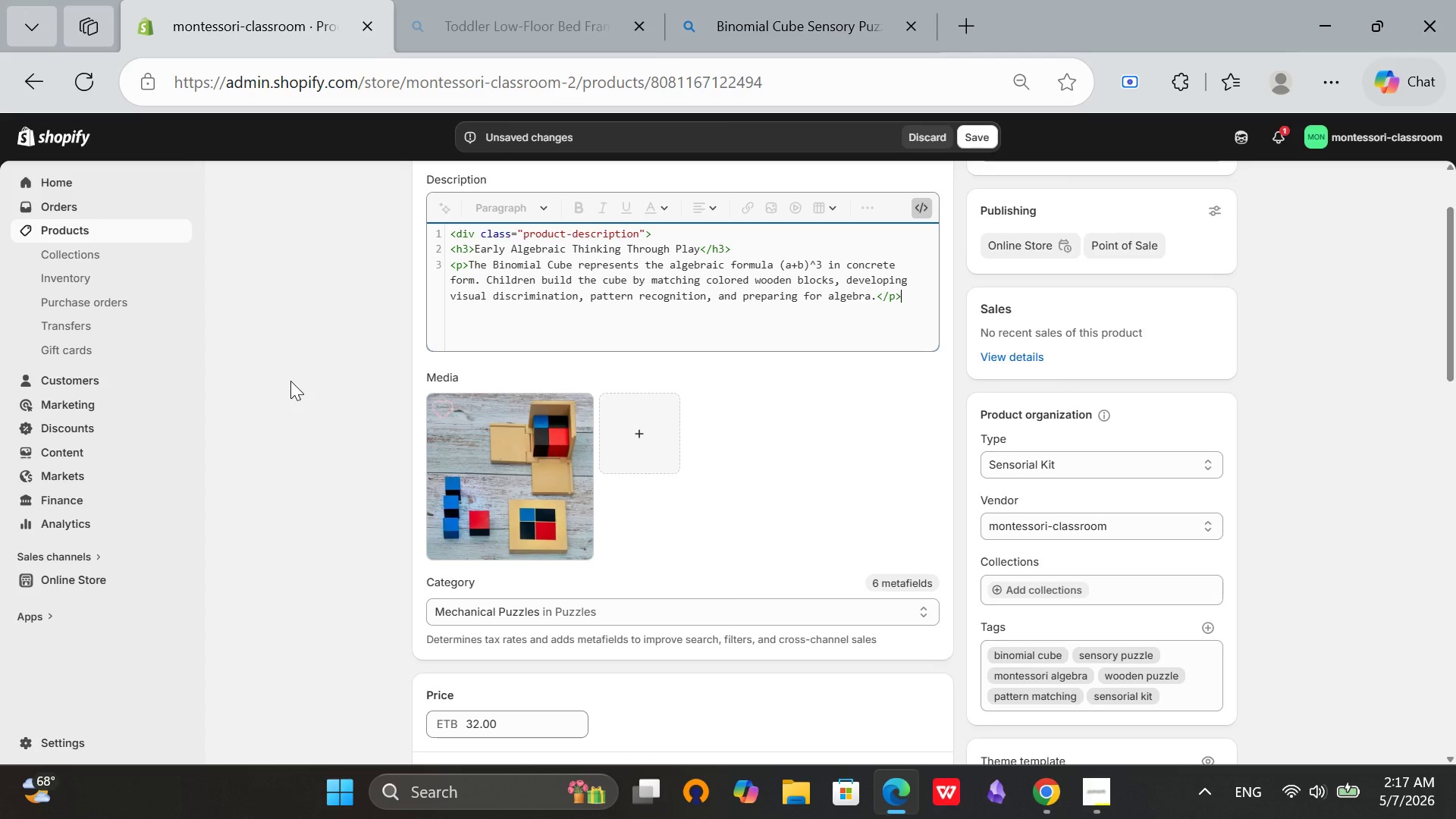 
key(Enter)
 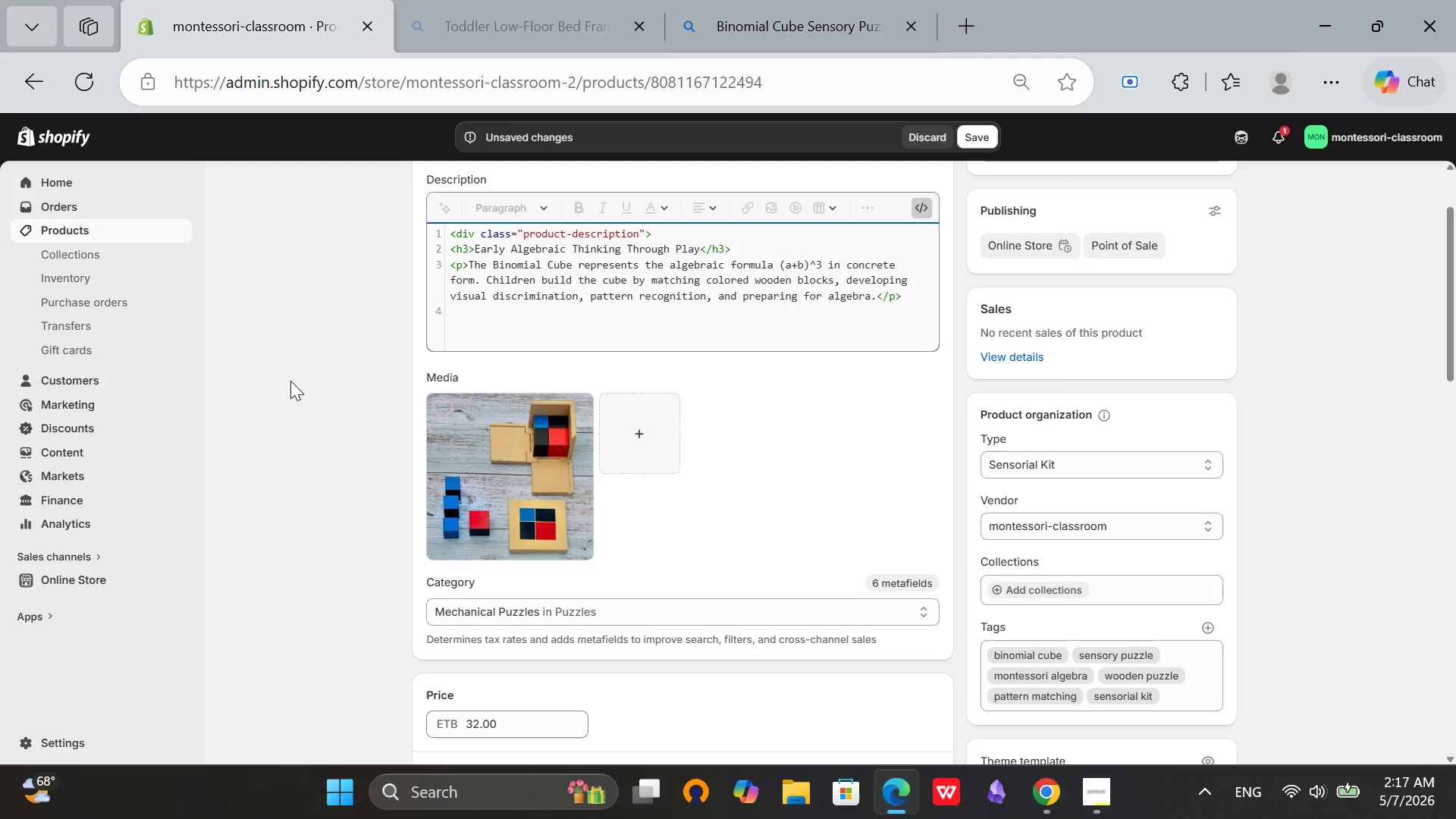 
type(<h4>Product Highlights:</h4>)
 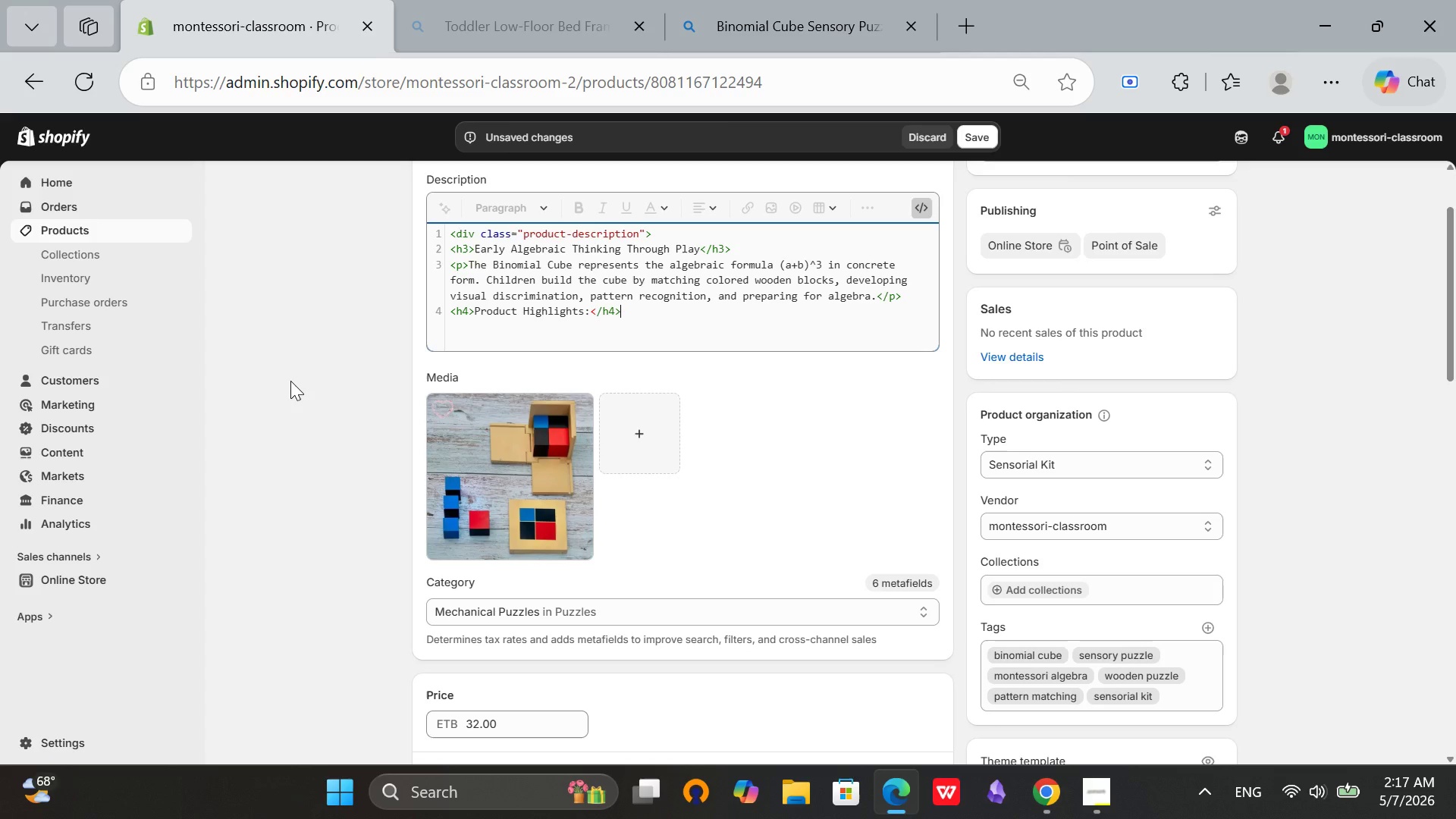 
key(Enter)
 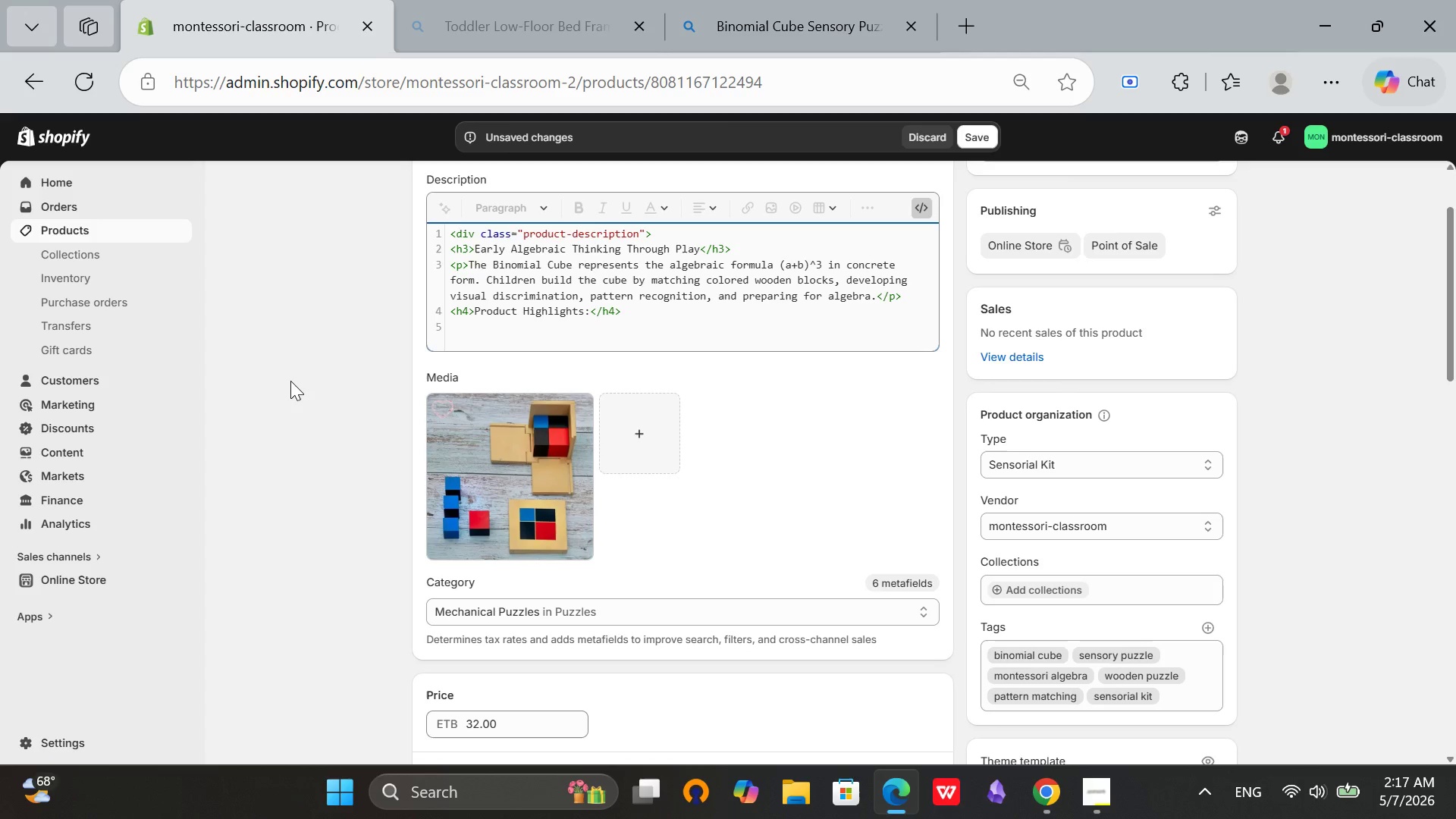 
type(<ul>)
 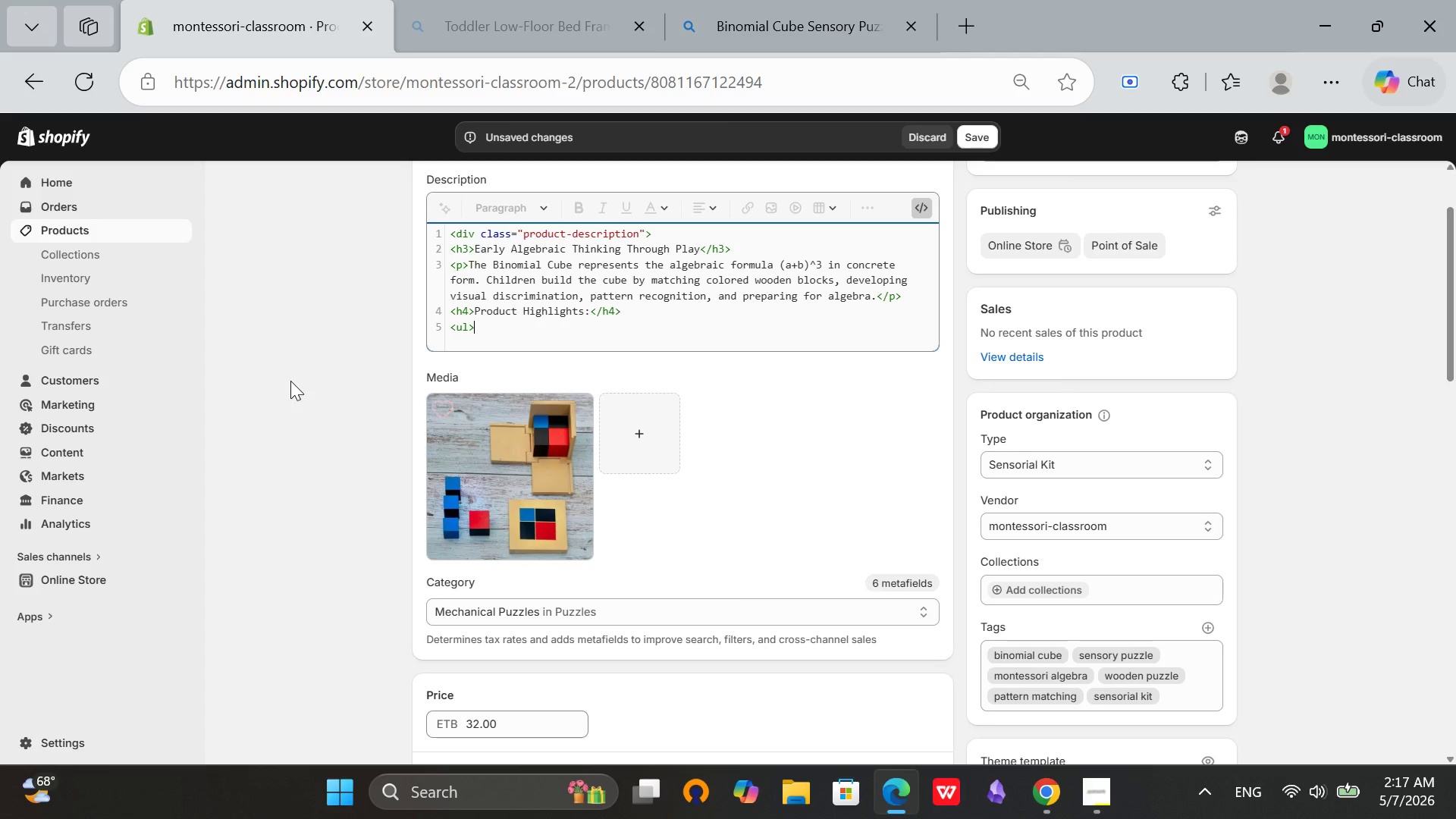 
key(Enter)
 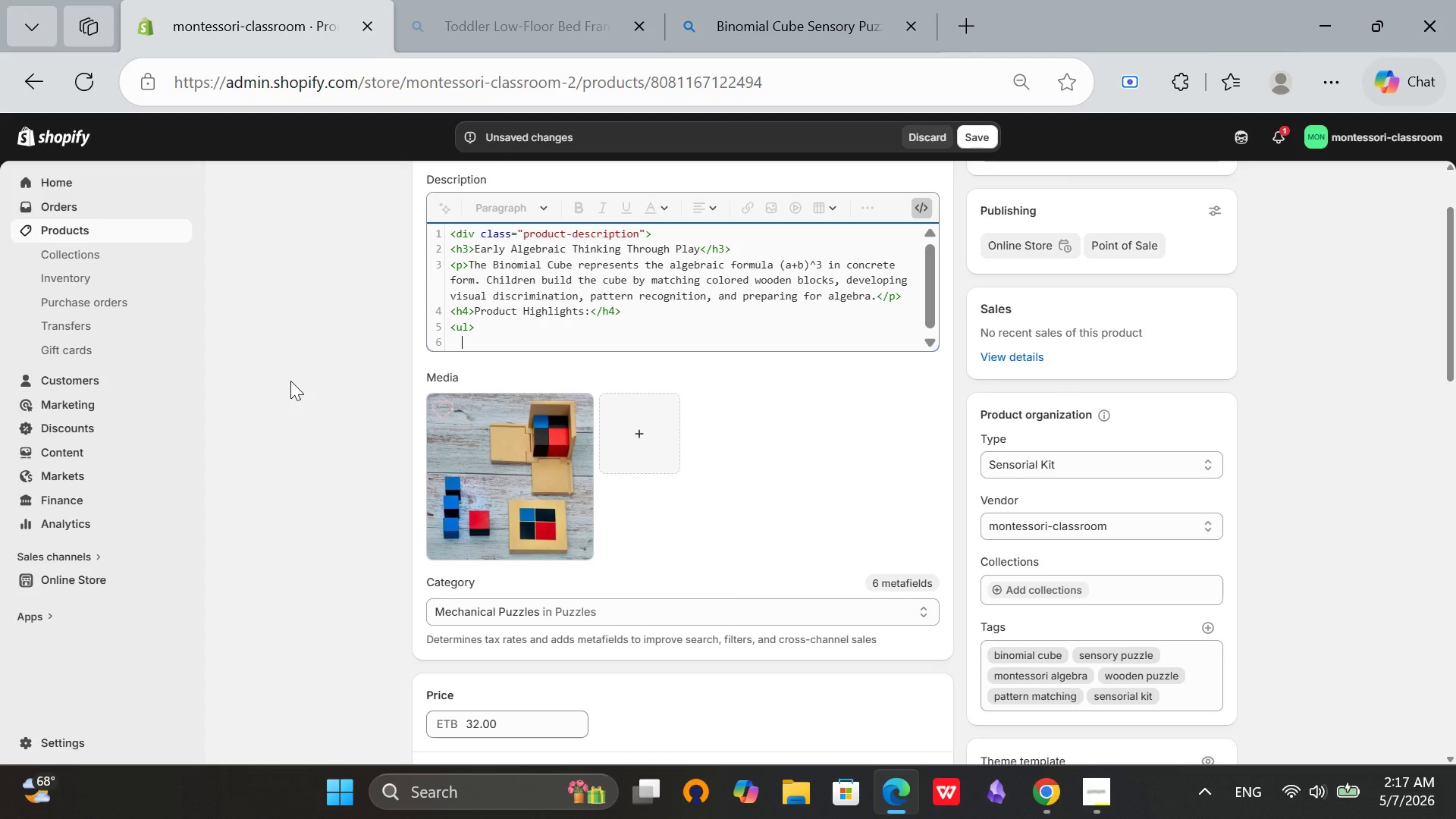 
type(<li>8 colorful wooden blocks)
 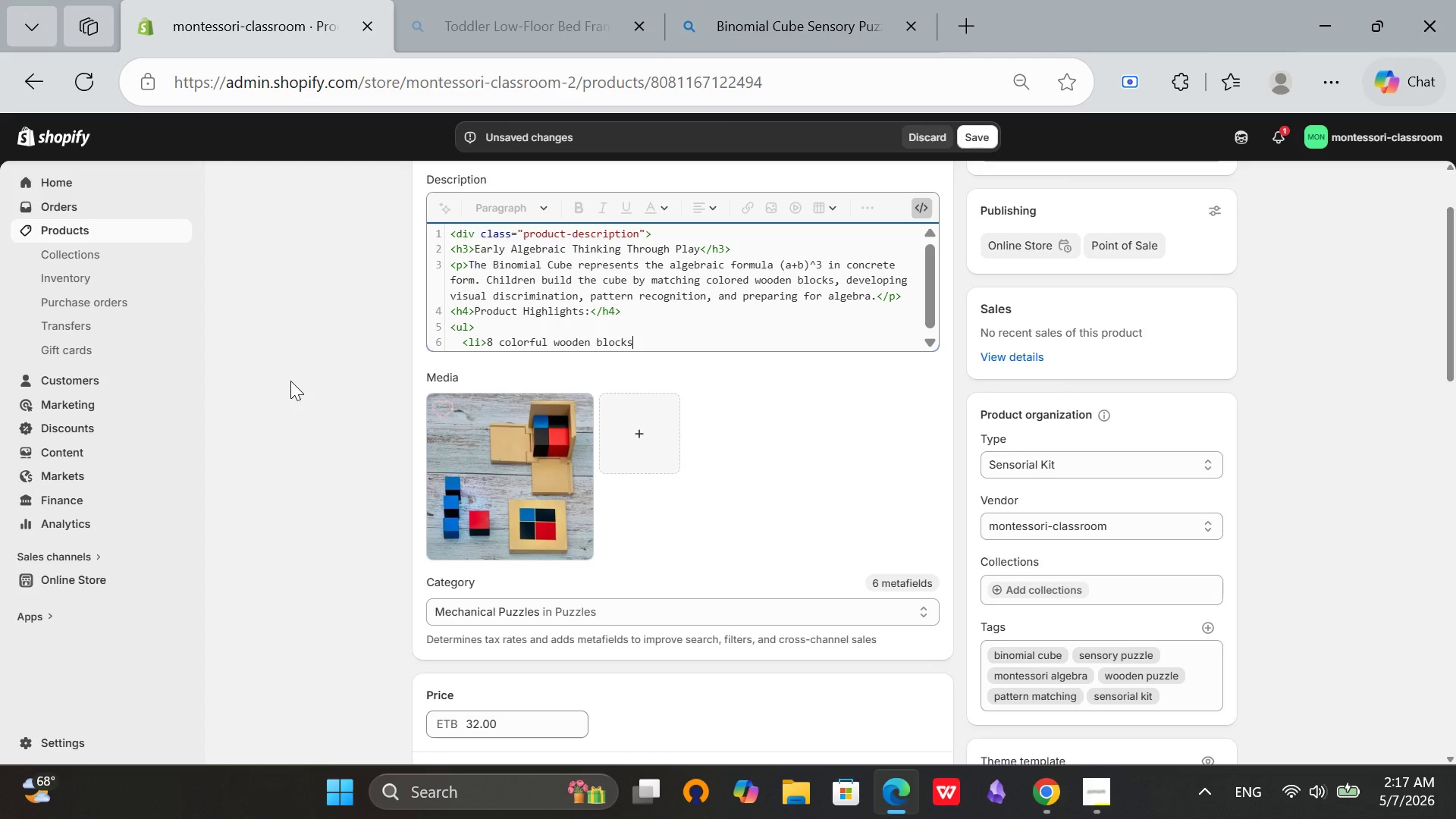 
left_click([1094, 801])